 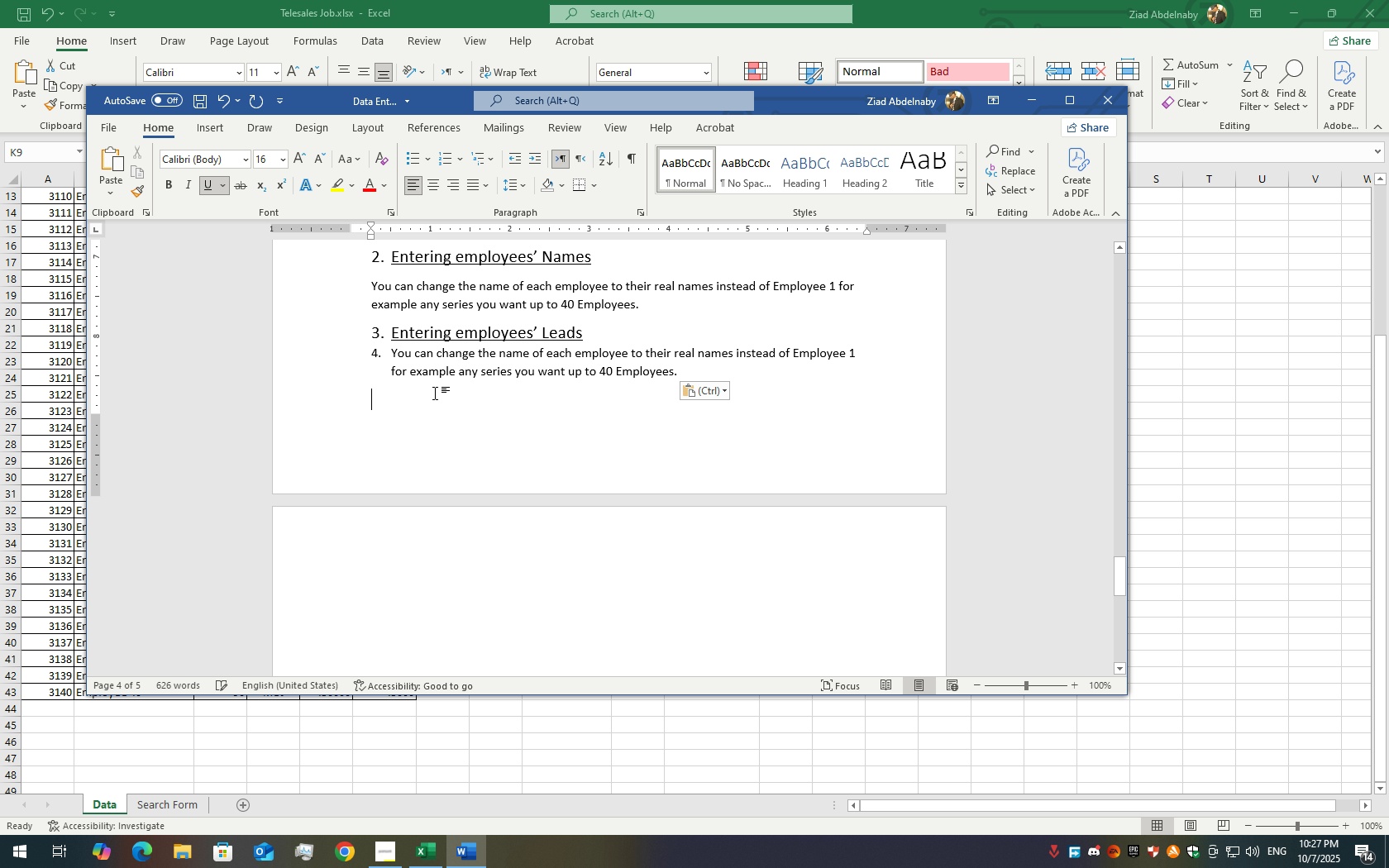 
left_click([391, 354])
 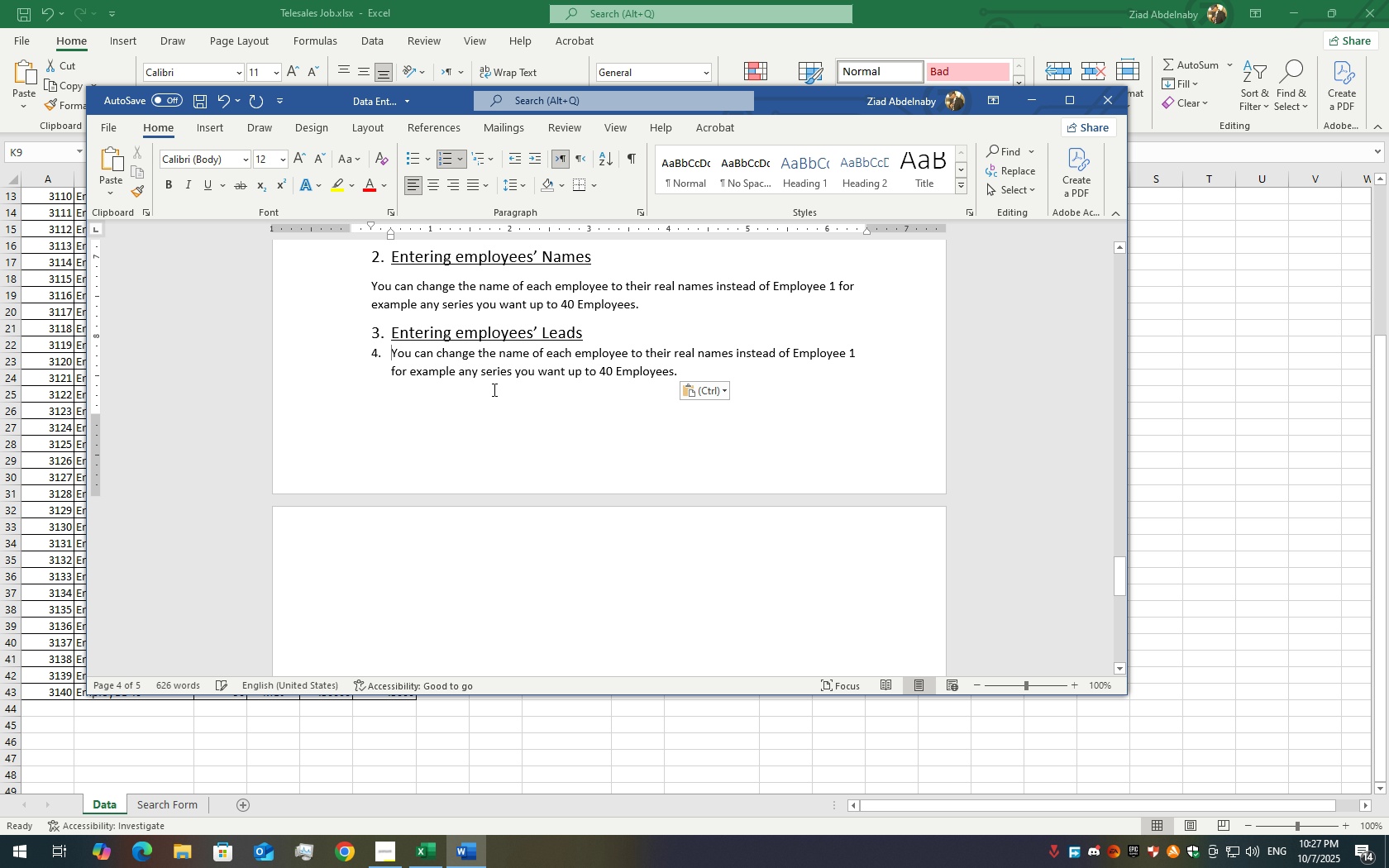 
key(Backspace)
 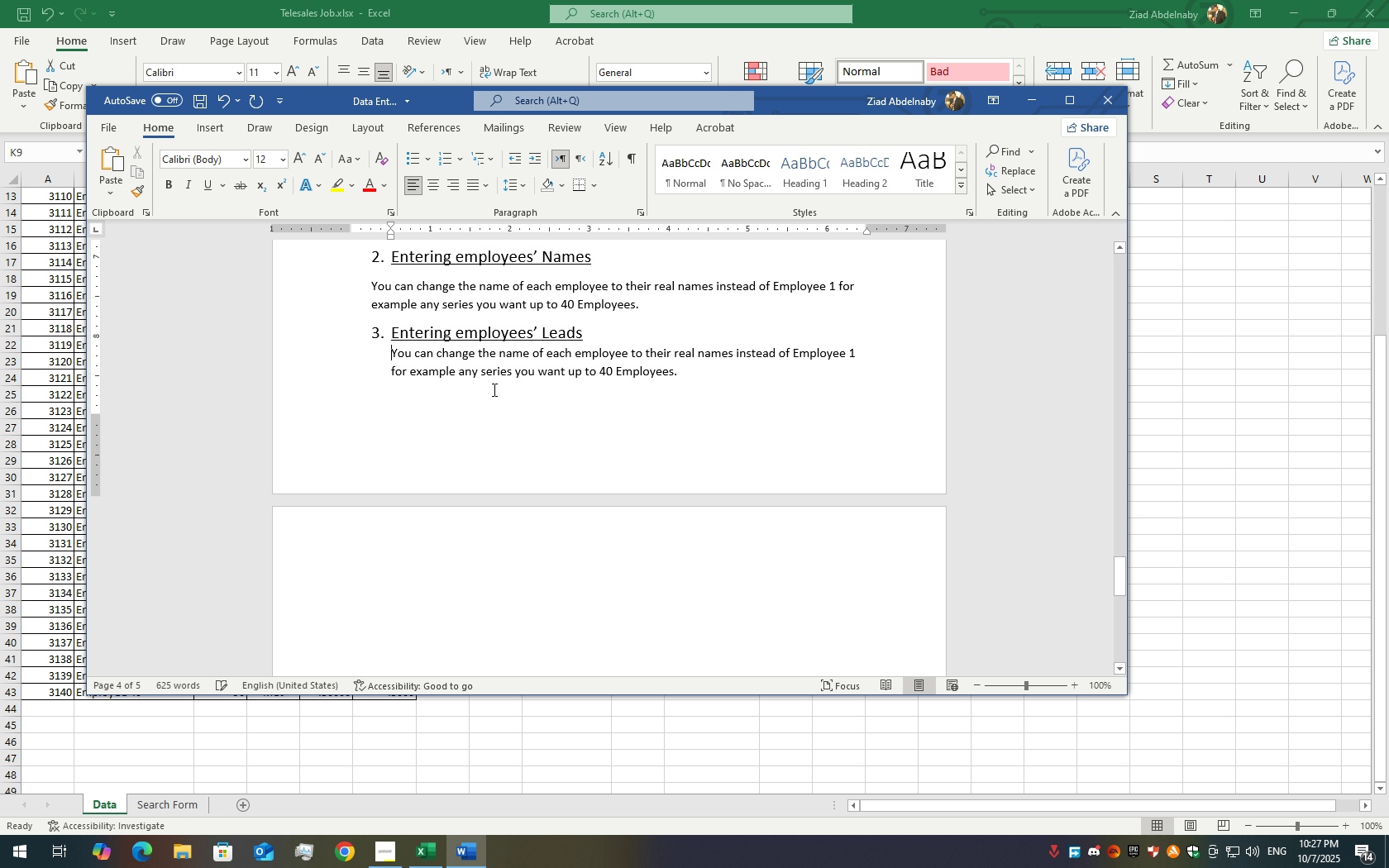 
key(Backspace)
 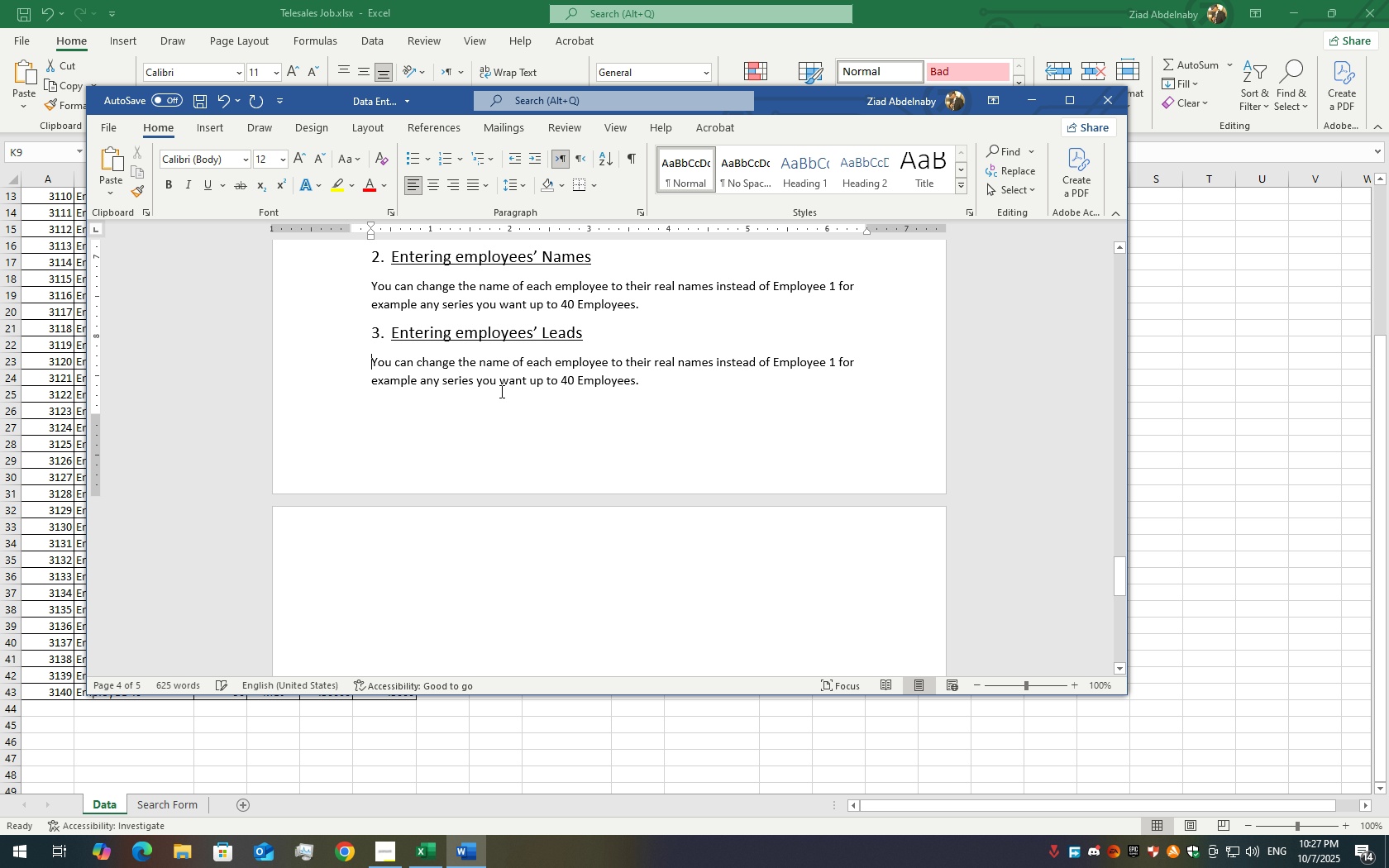 
scroll: coordinate [500, 391], scroll_direction: up, amount: 5.0